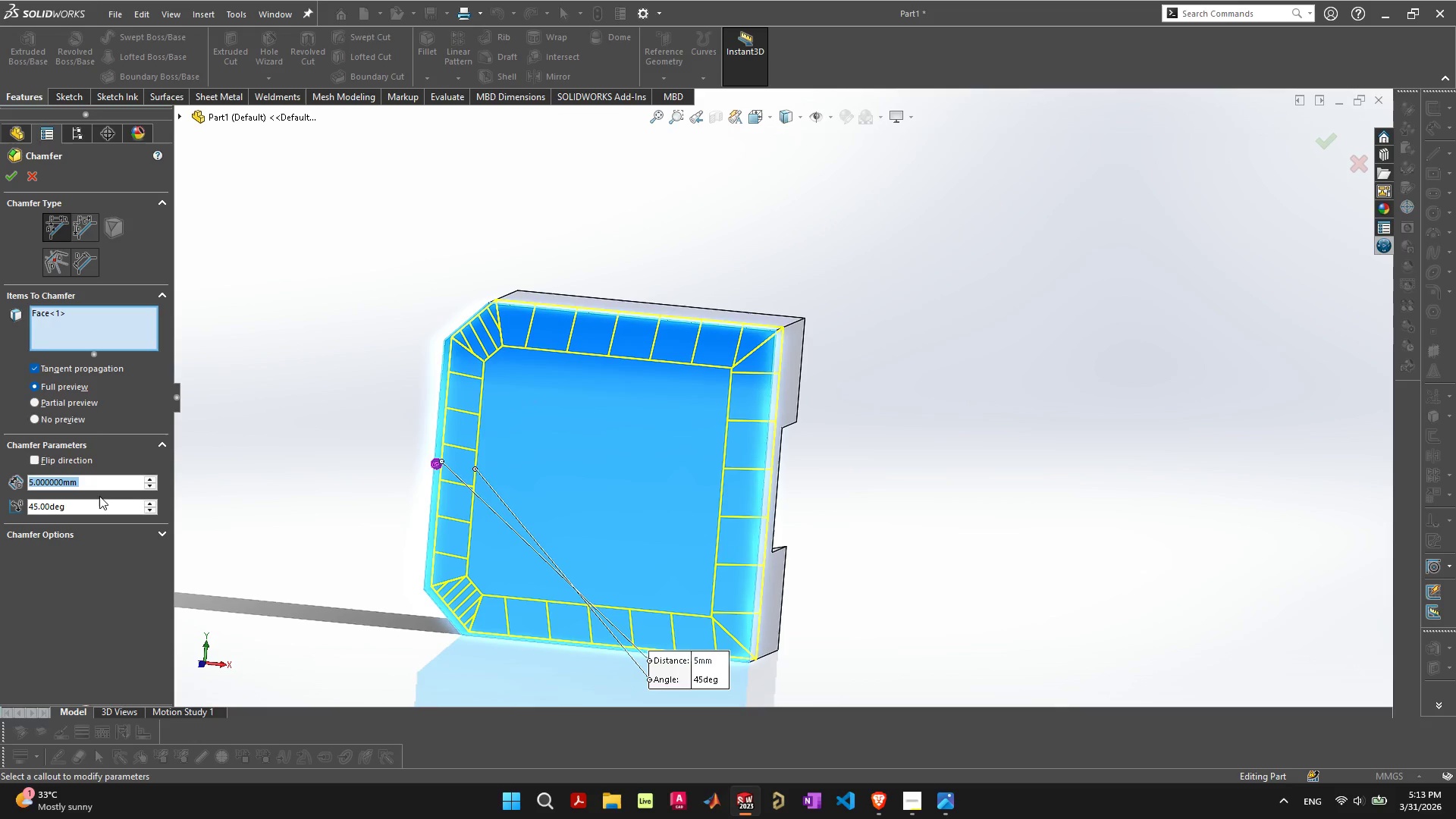 
wait(5.16)
 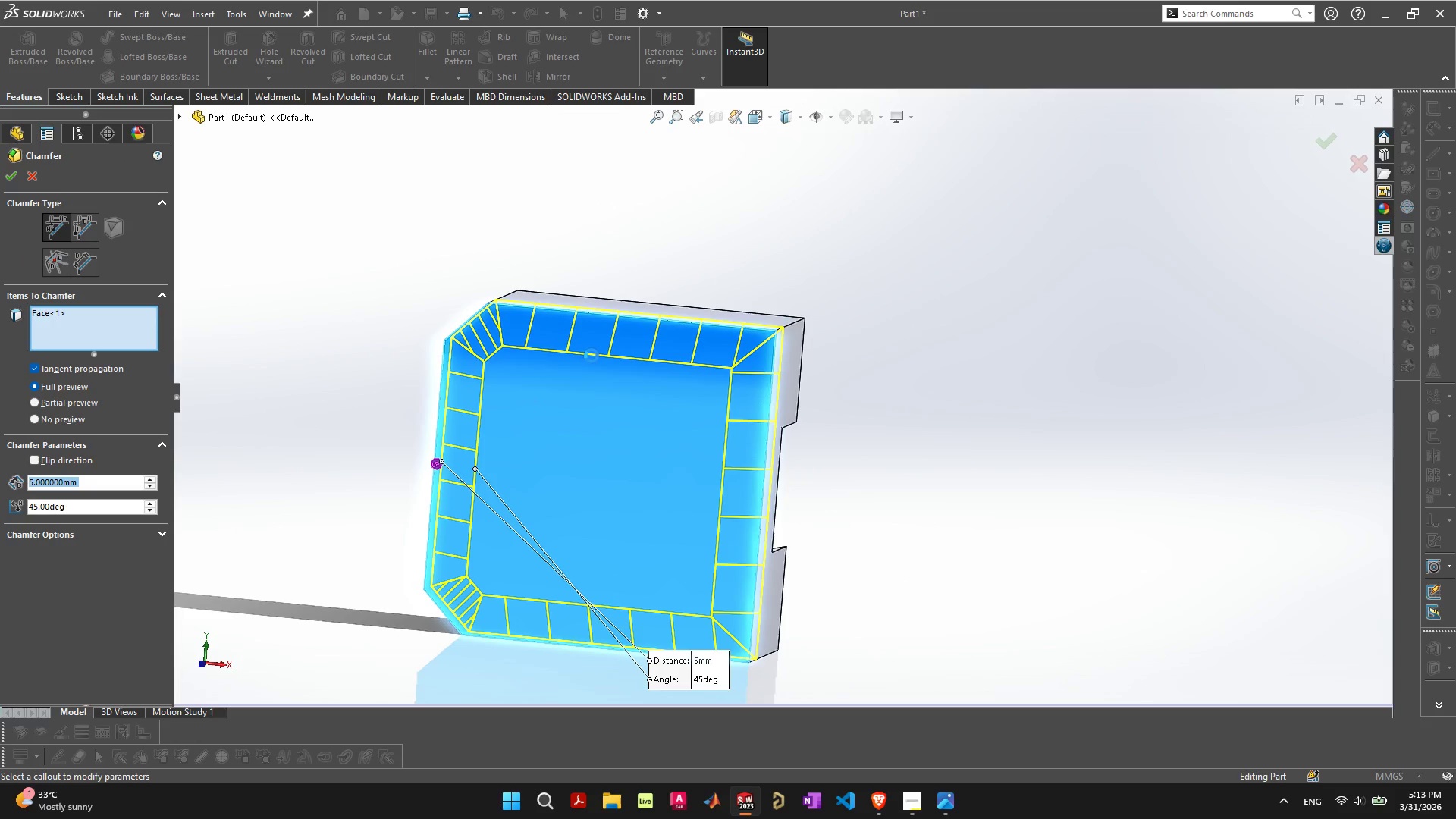 
key(2)
 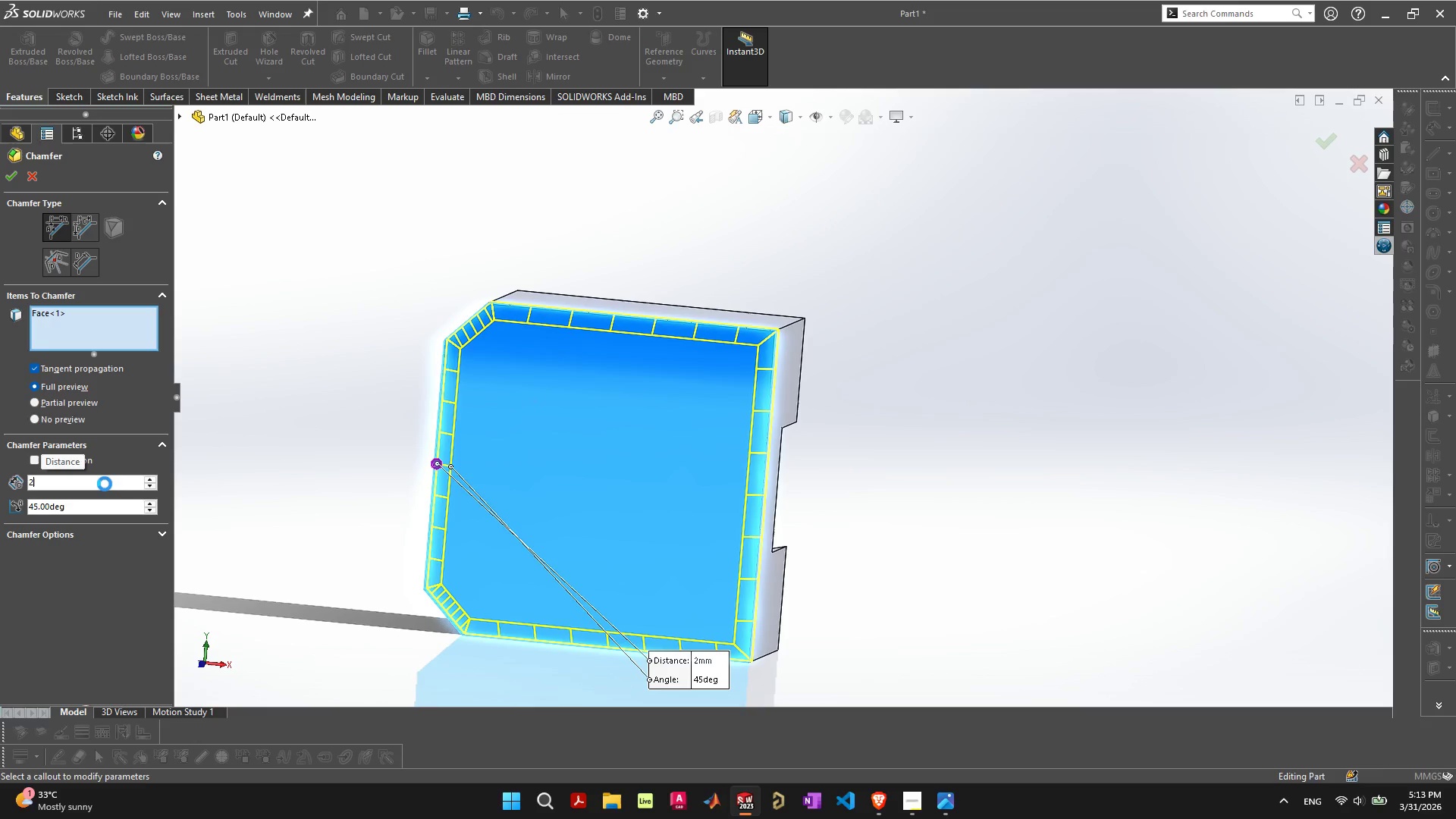 
key(Enter)
 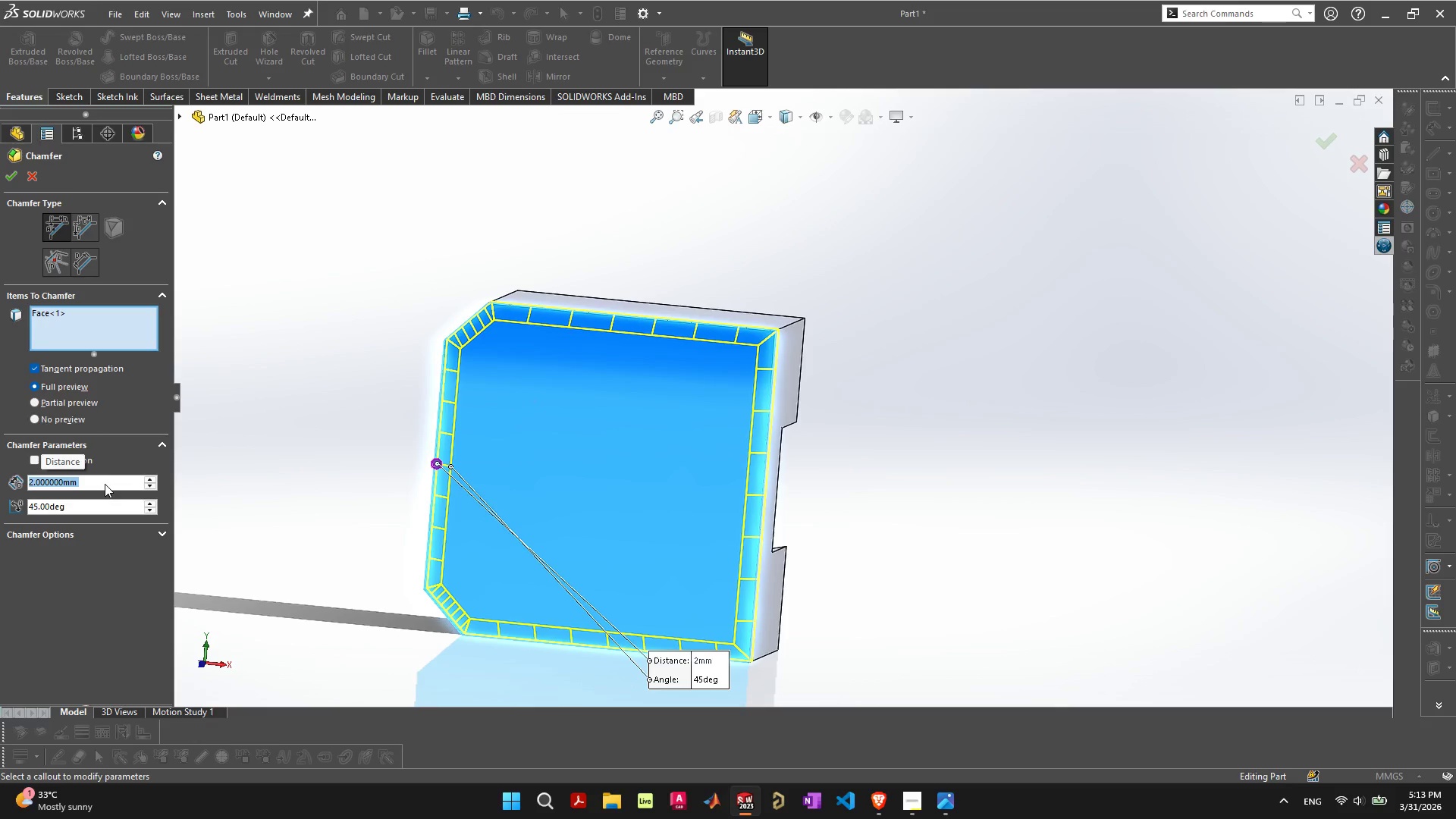 
key(Enter)
 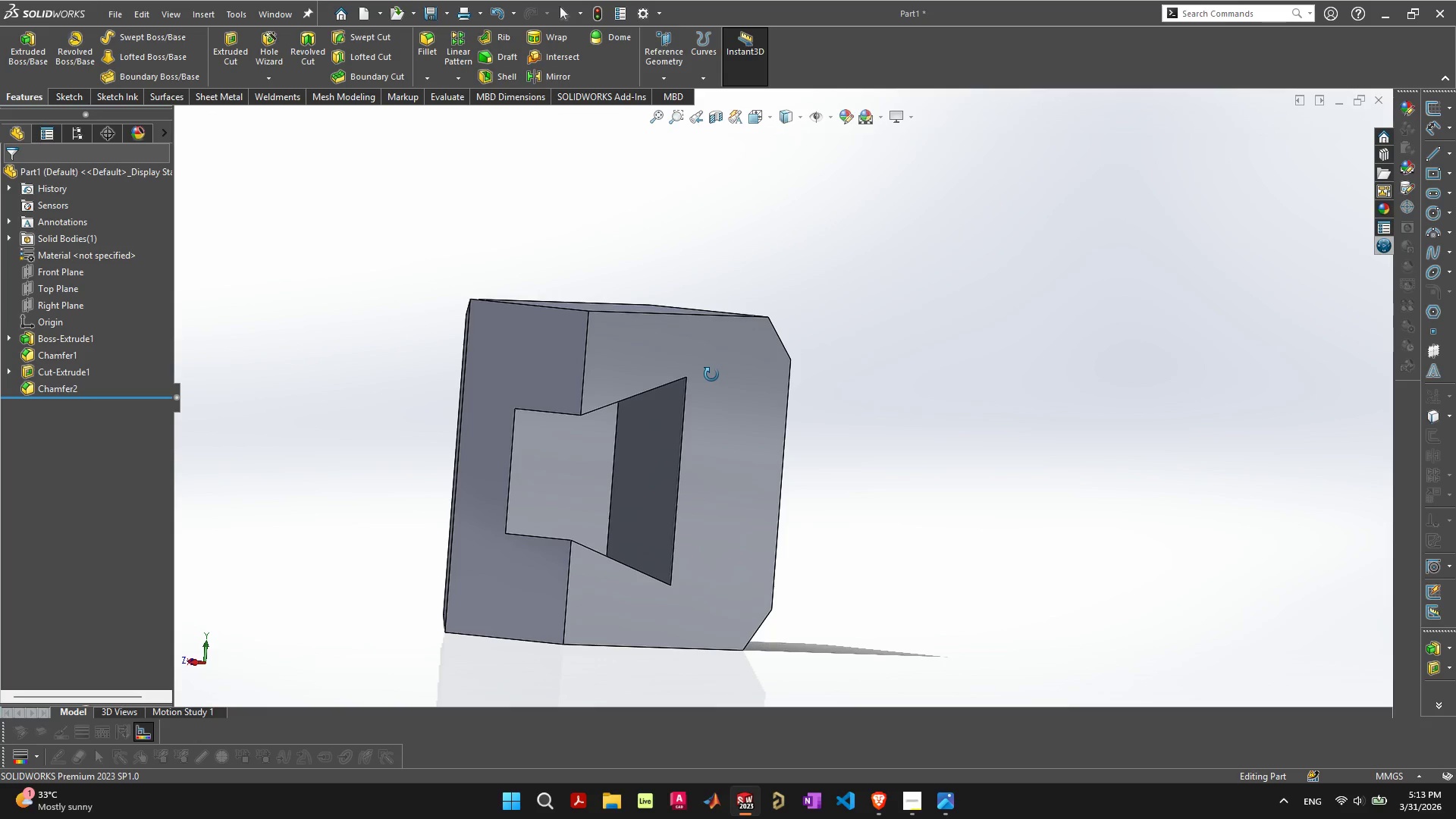 
wait(12.23)
 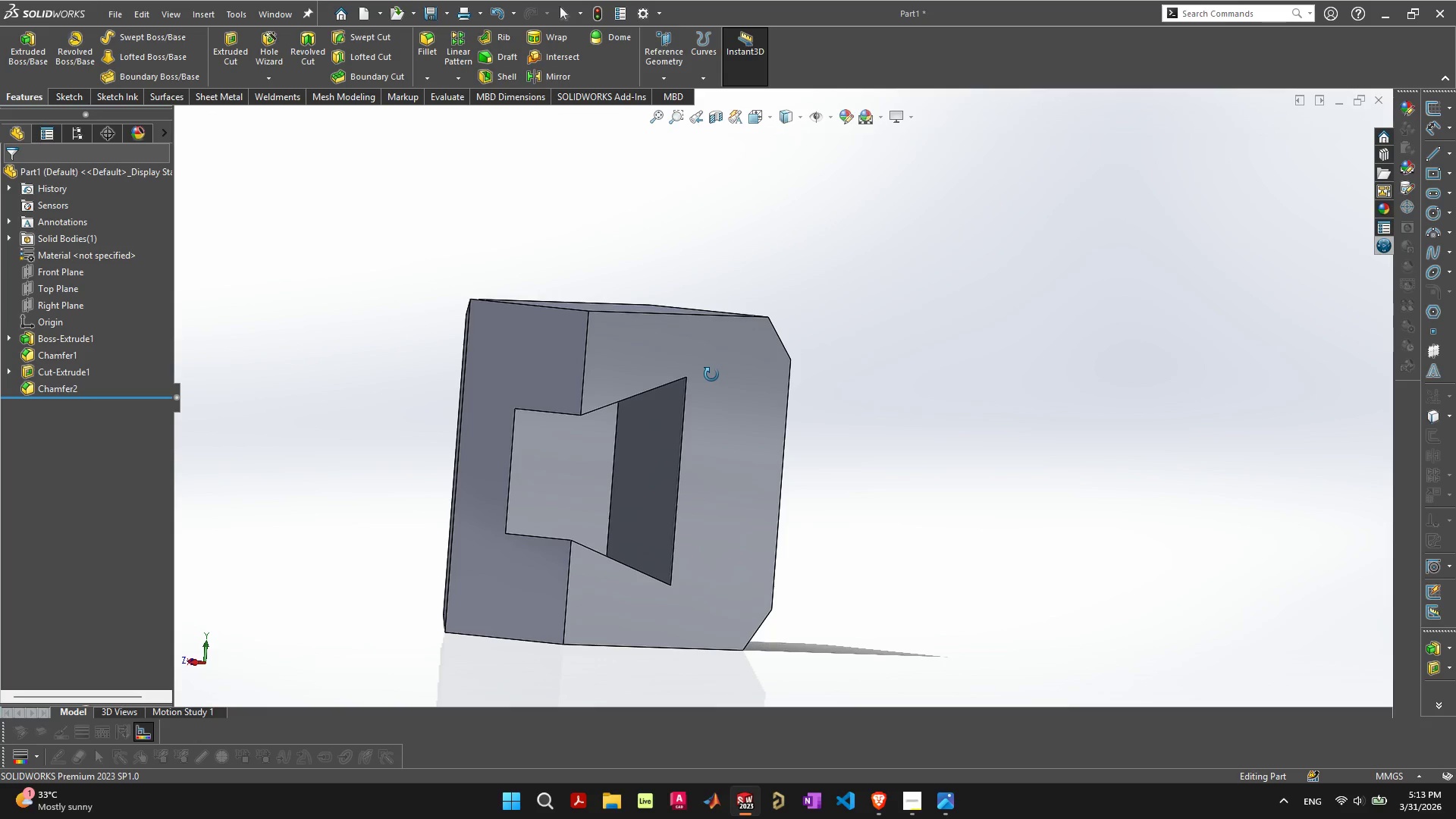 
left_click([896, 397])
 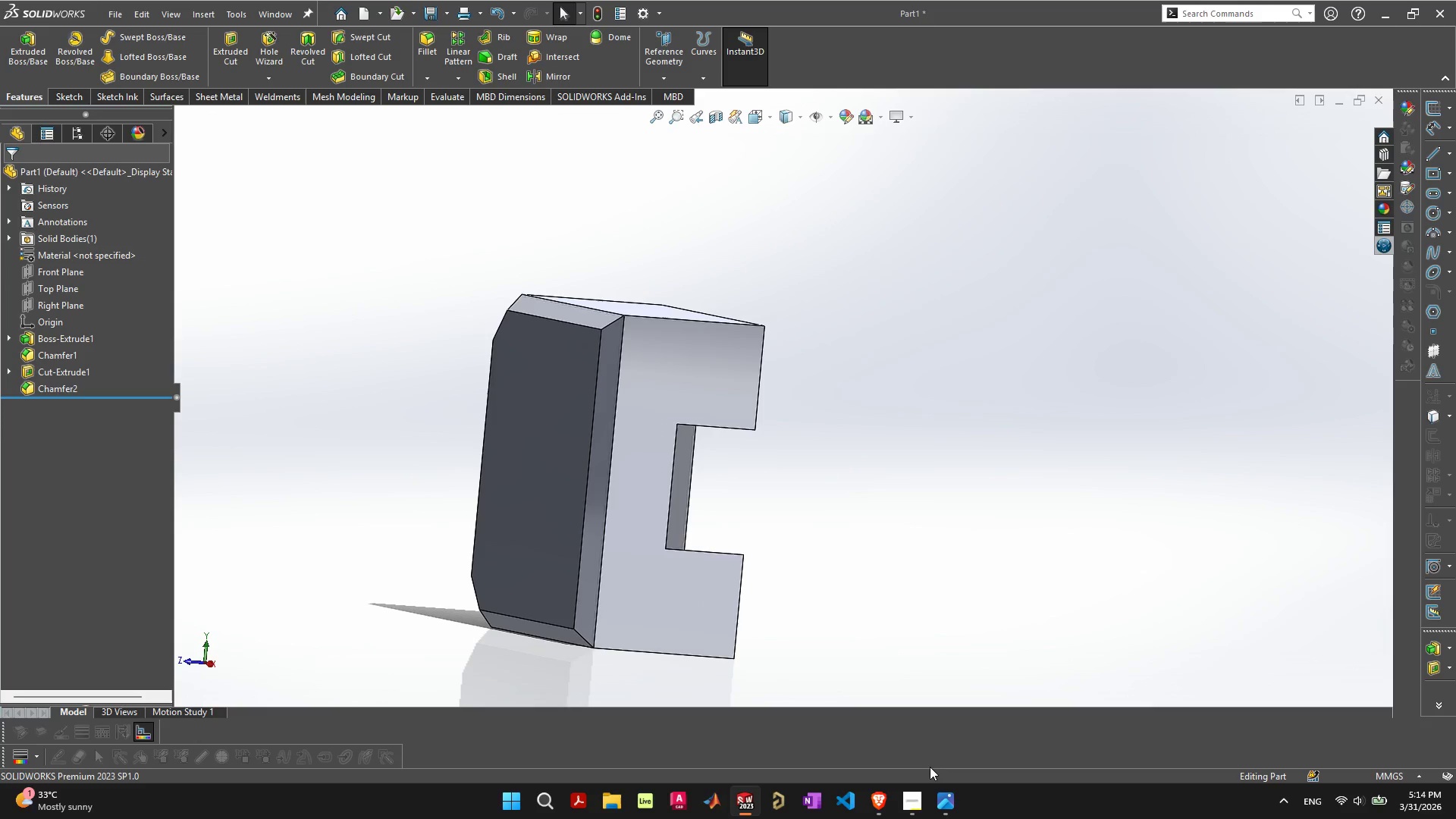 
left_click([915, 800])